 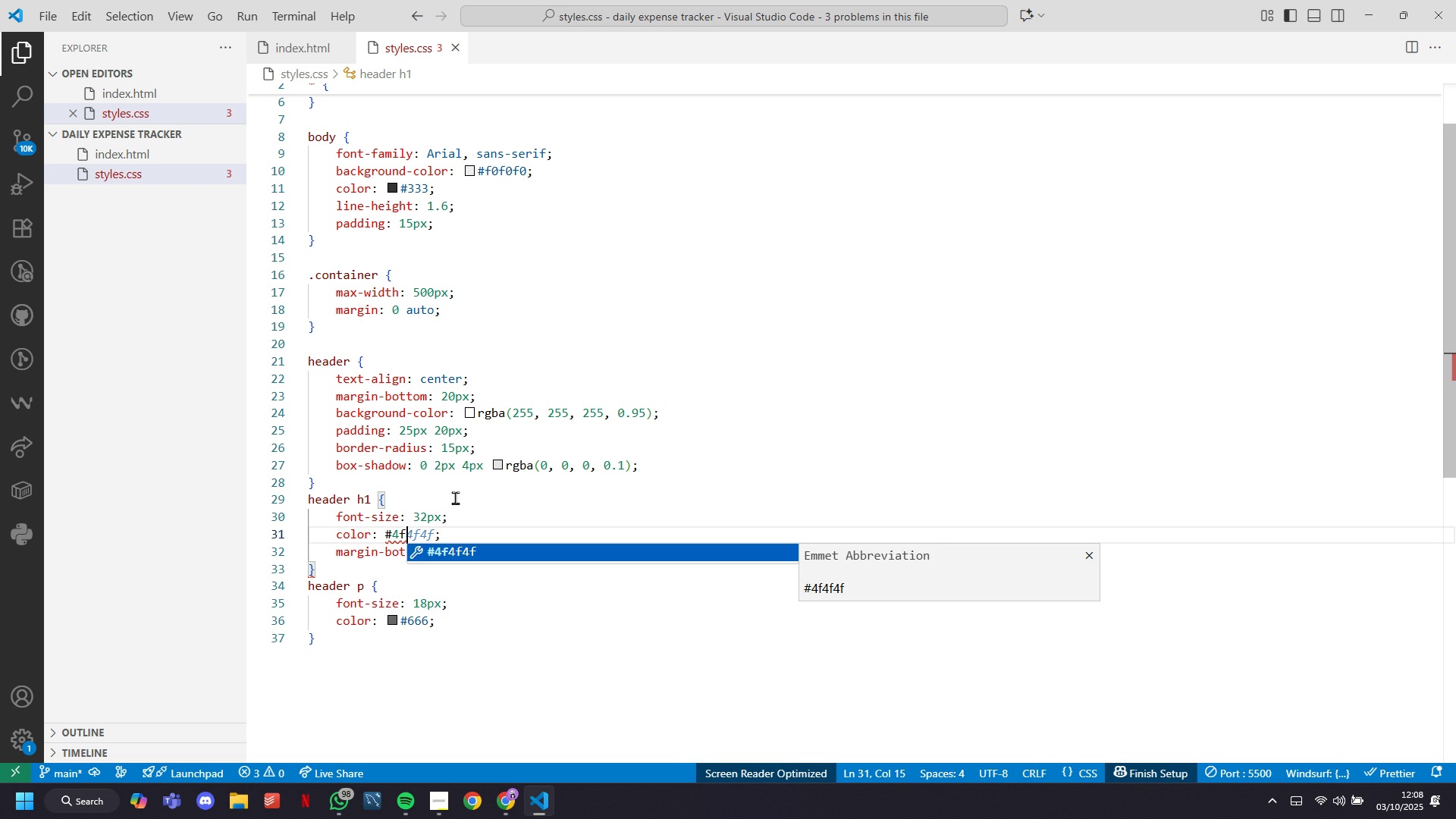 
type(46e5)
 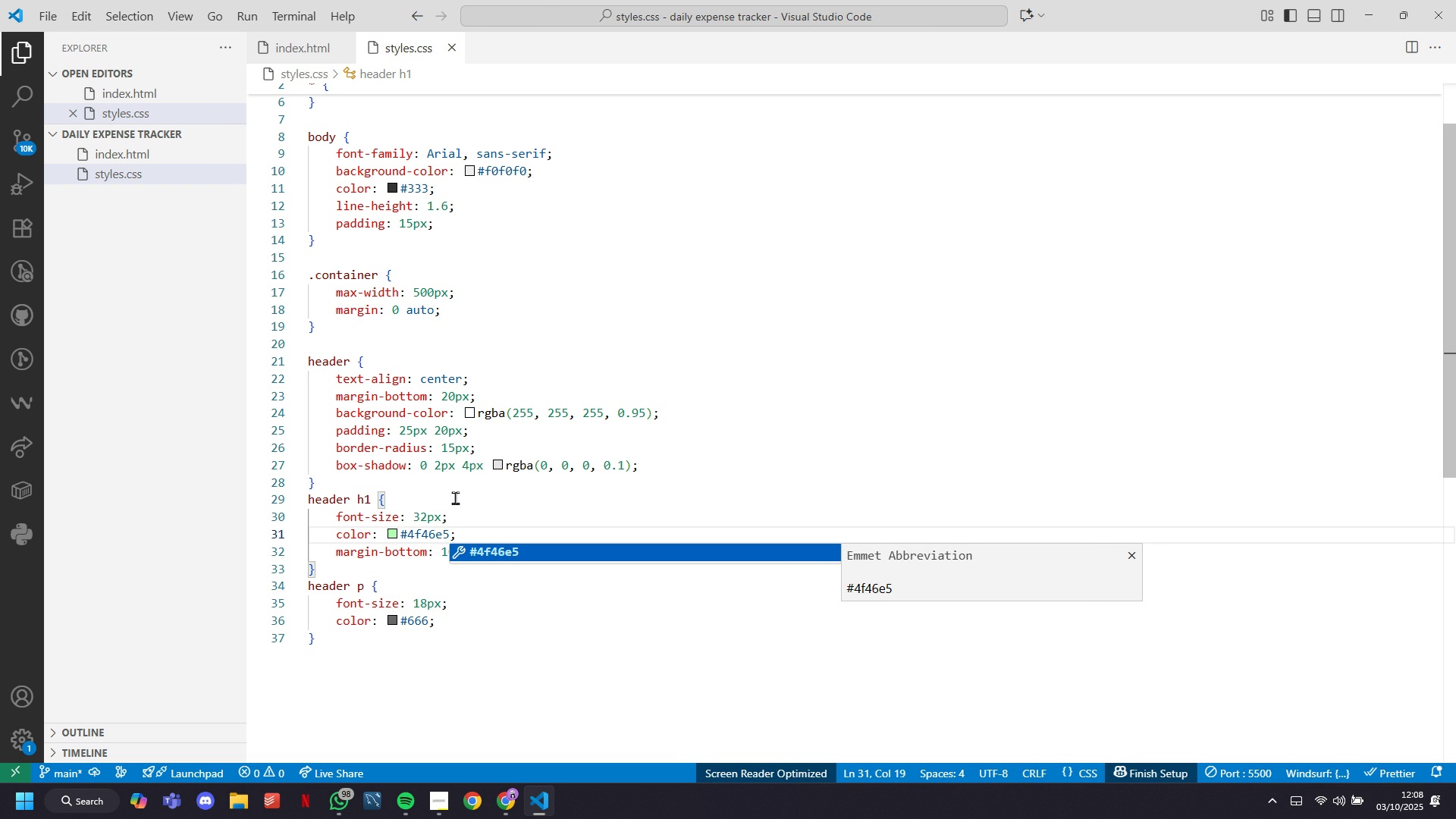 
key(ArrowRight)
 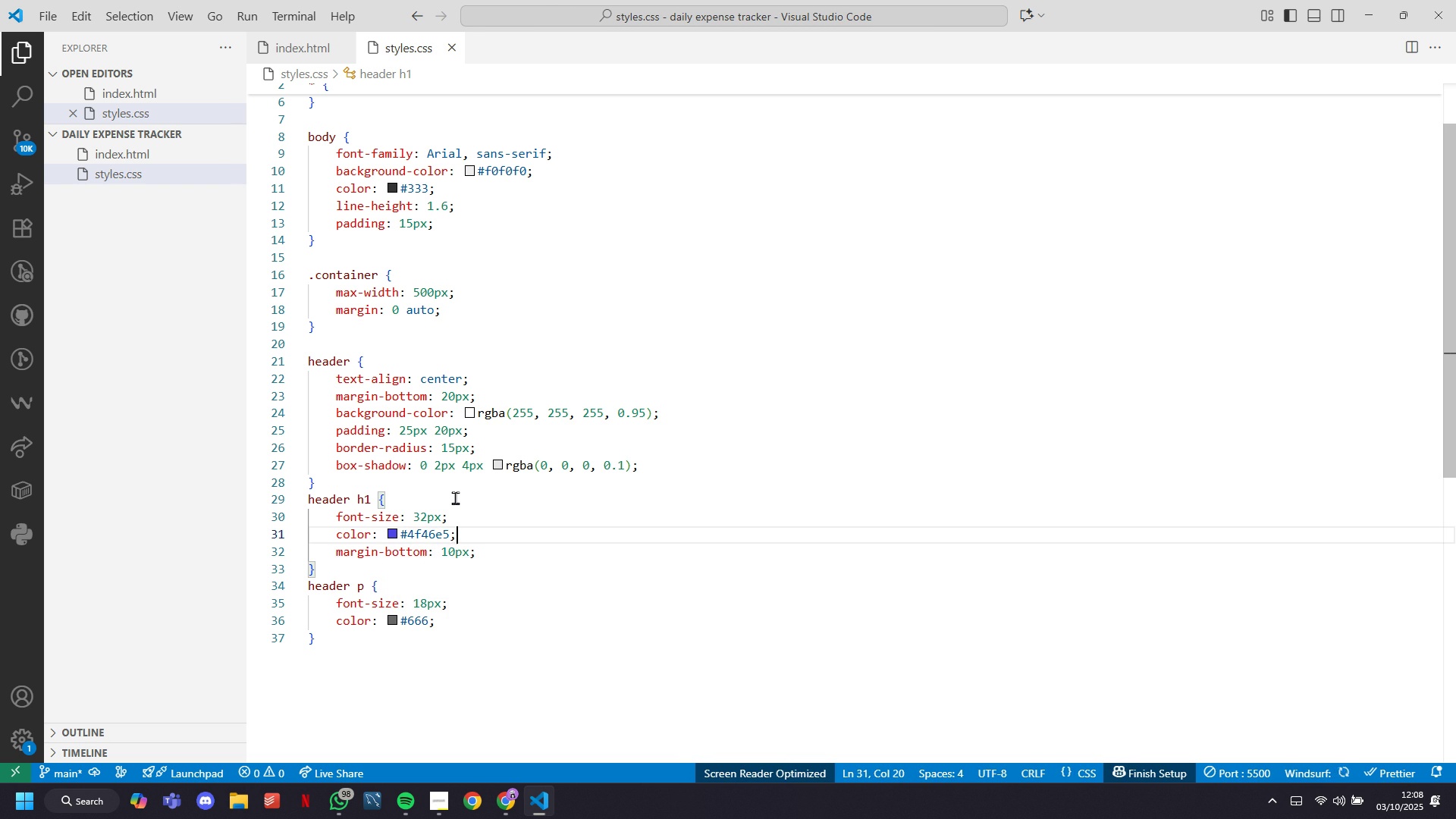 
key(ArrowDown)
 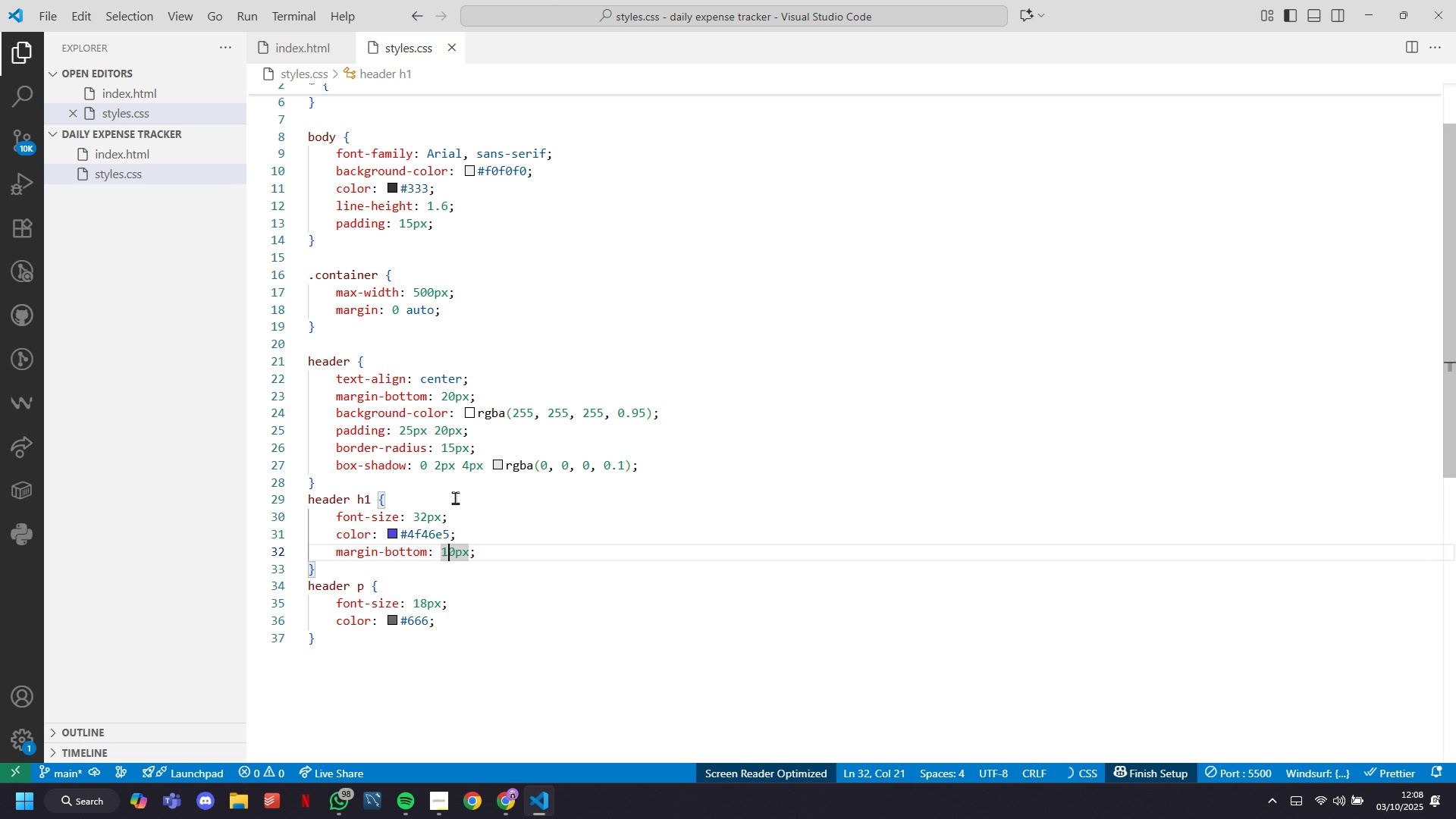 
key(ArrowDown)
 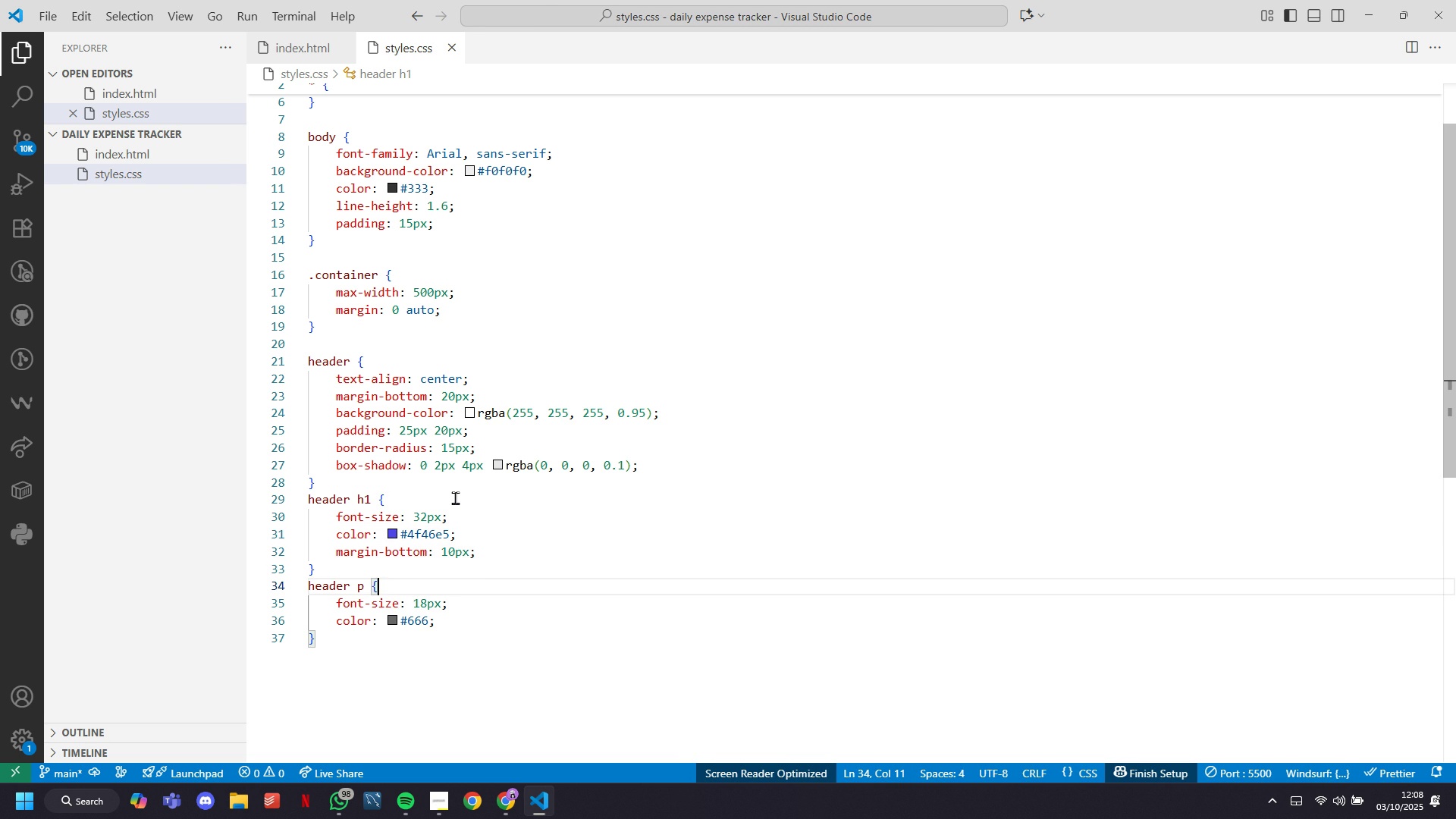 
key(ArrowDown)
 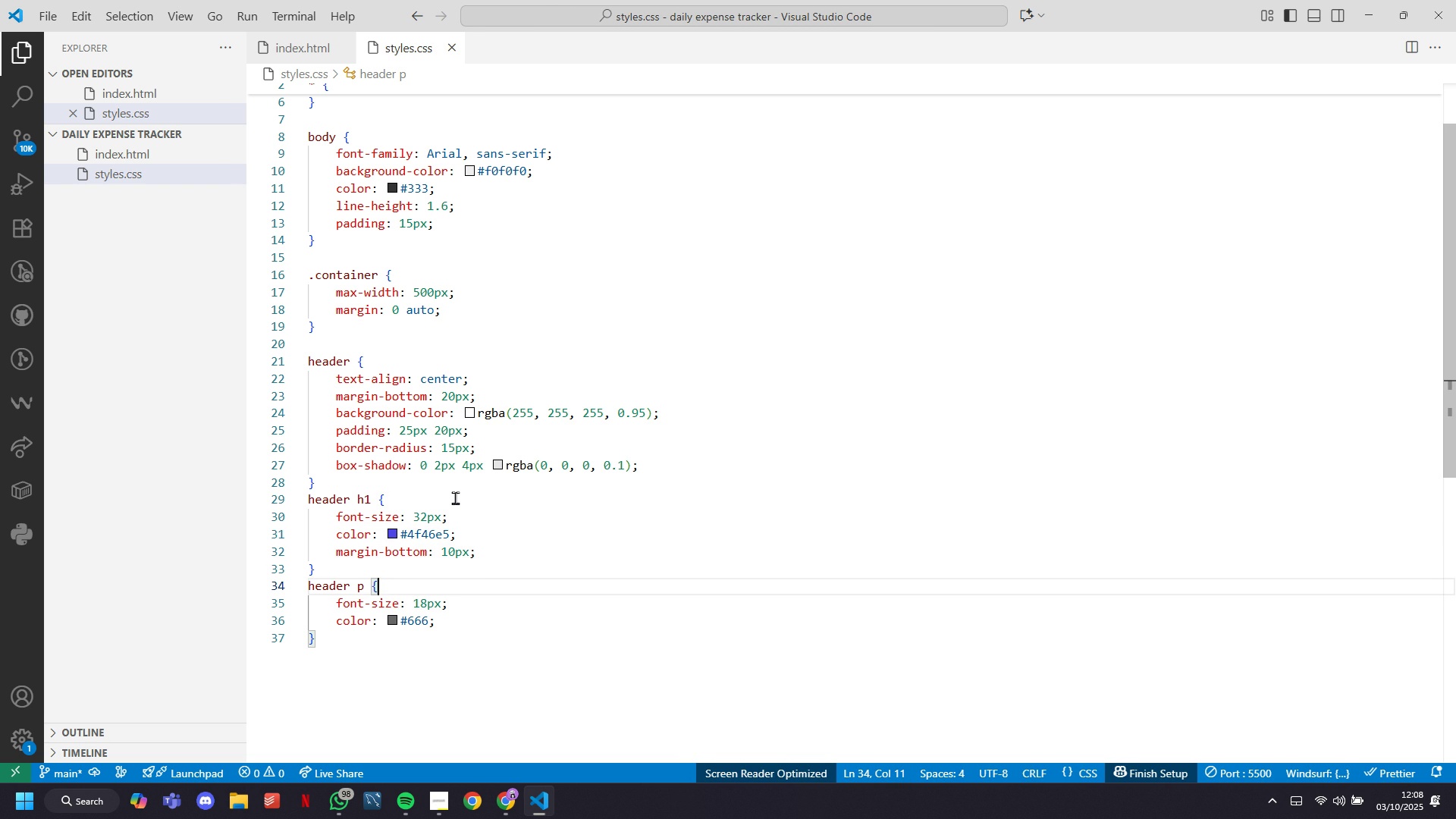 
key(ArrowUp)
 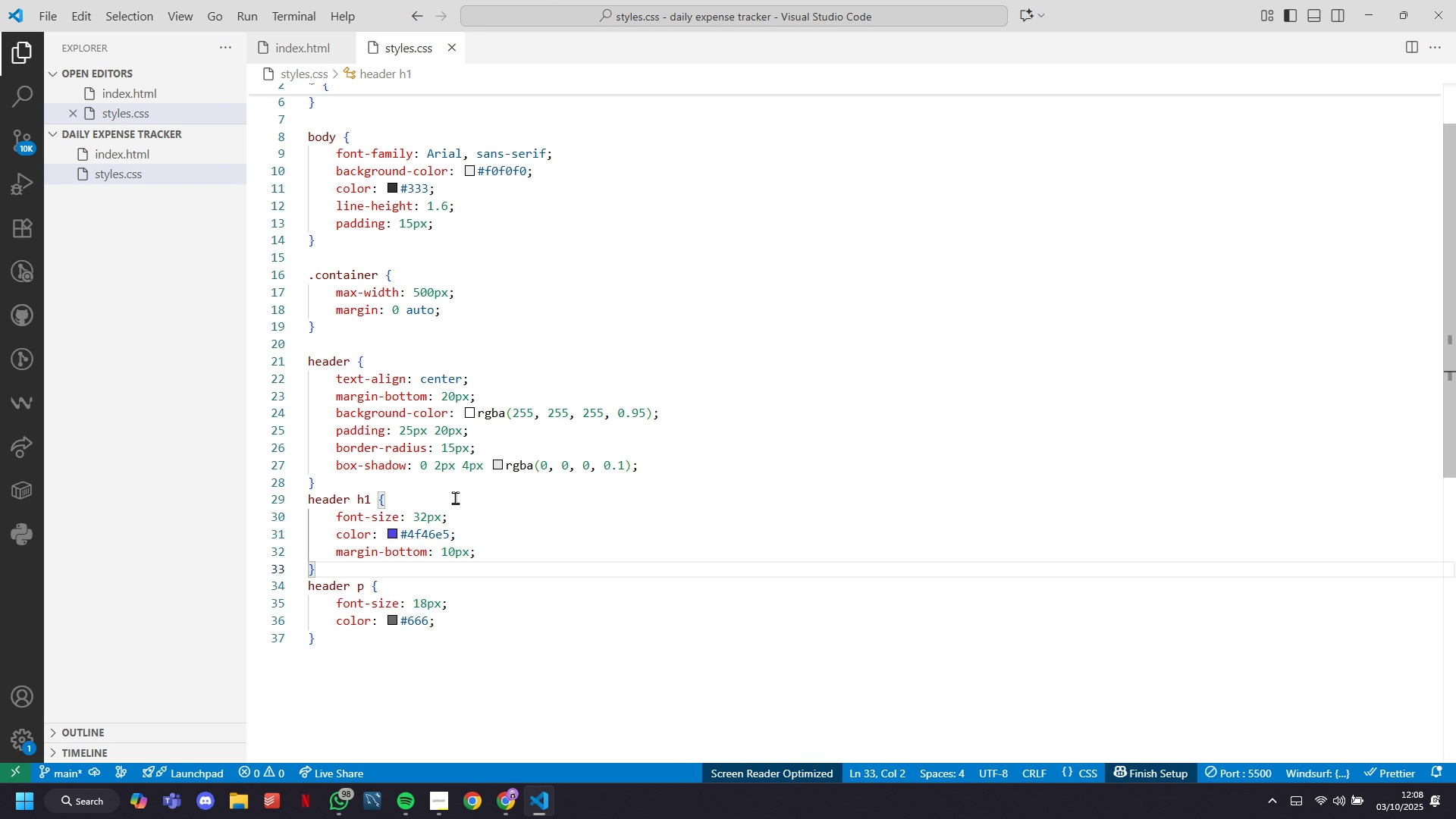 
key(ArrowDown)
 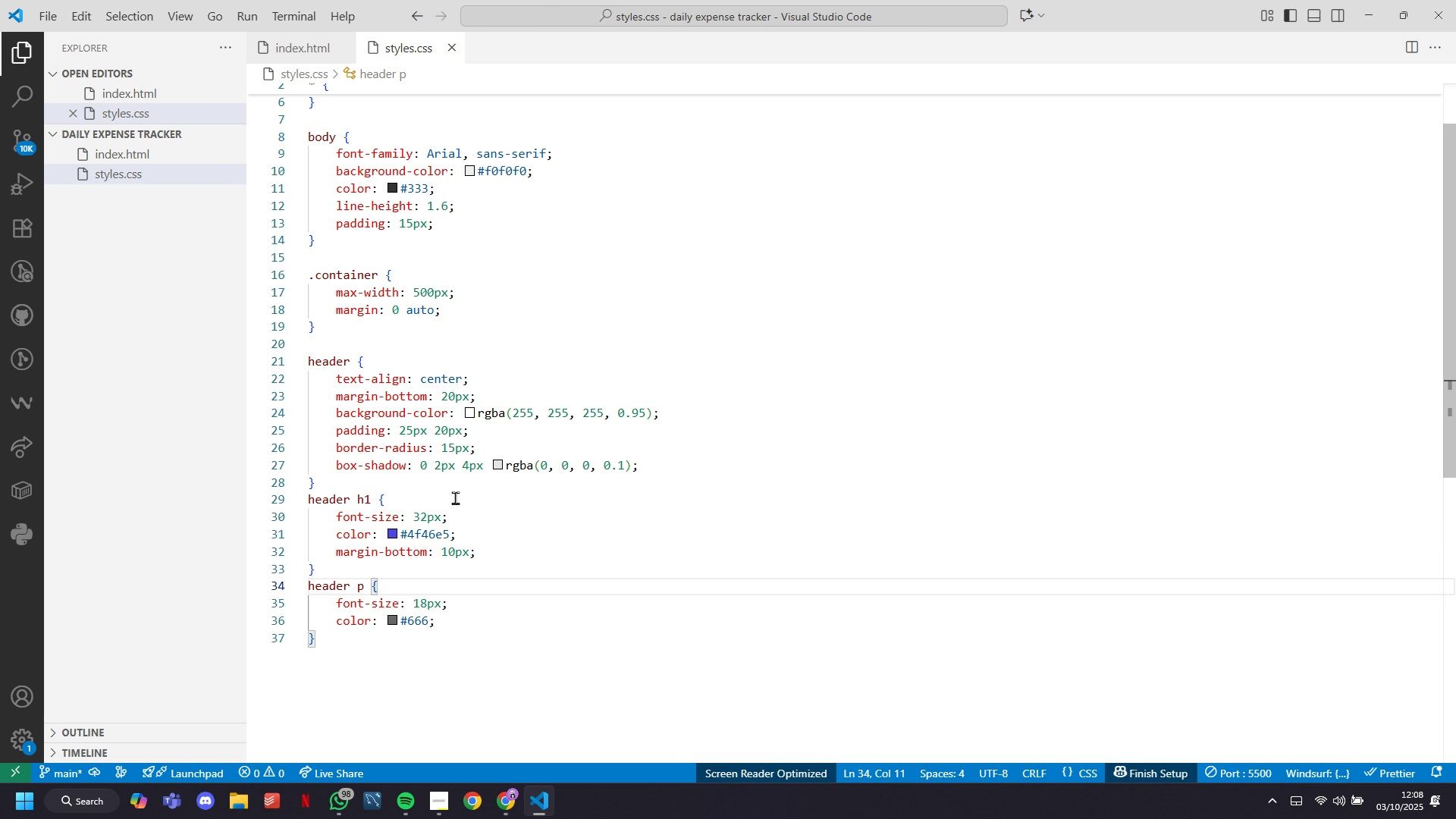 
key(ArrowDown)
 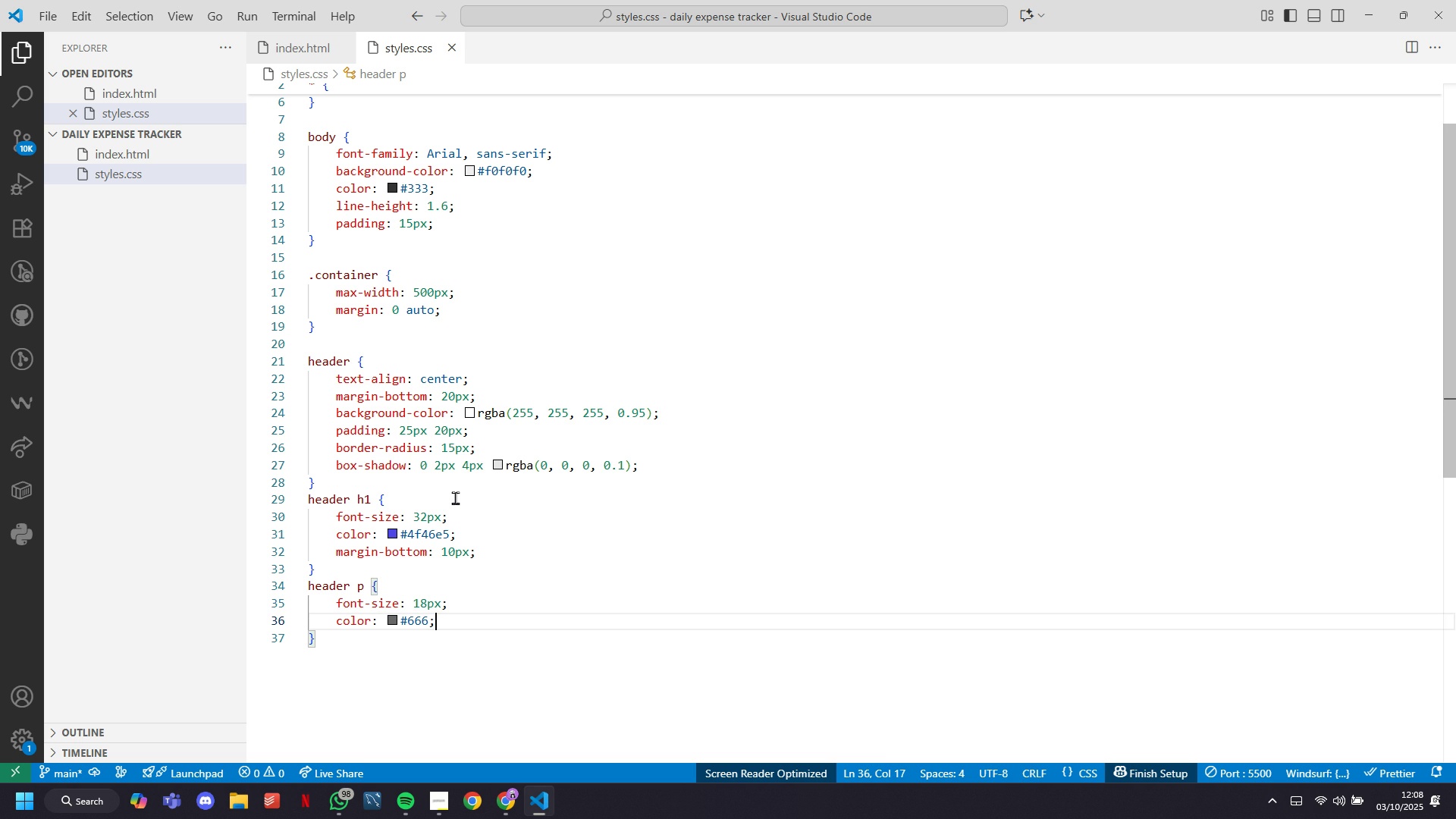 
key(ArrowDown)
 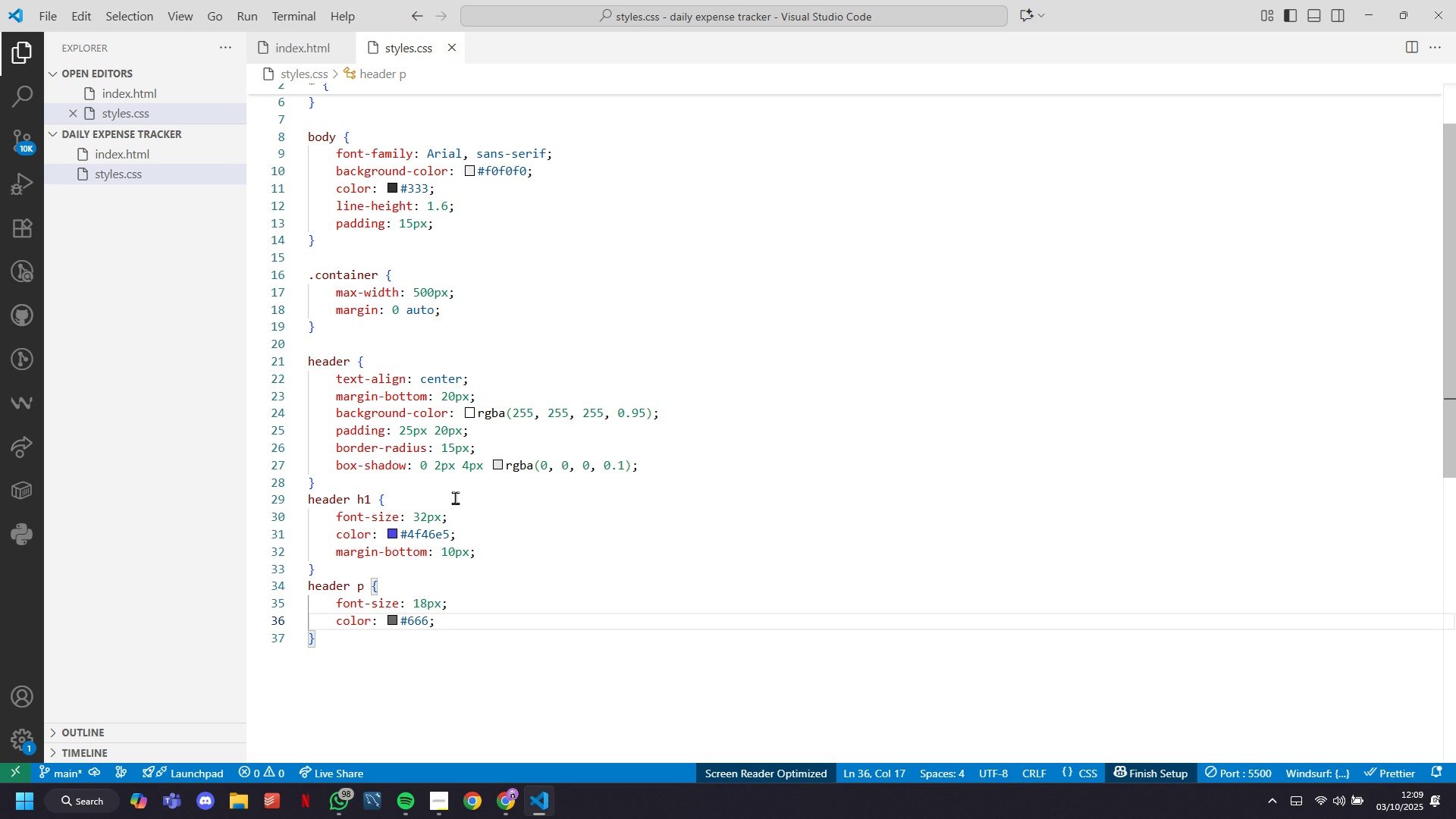 
wait(5.95)
 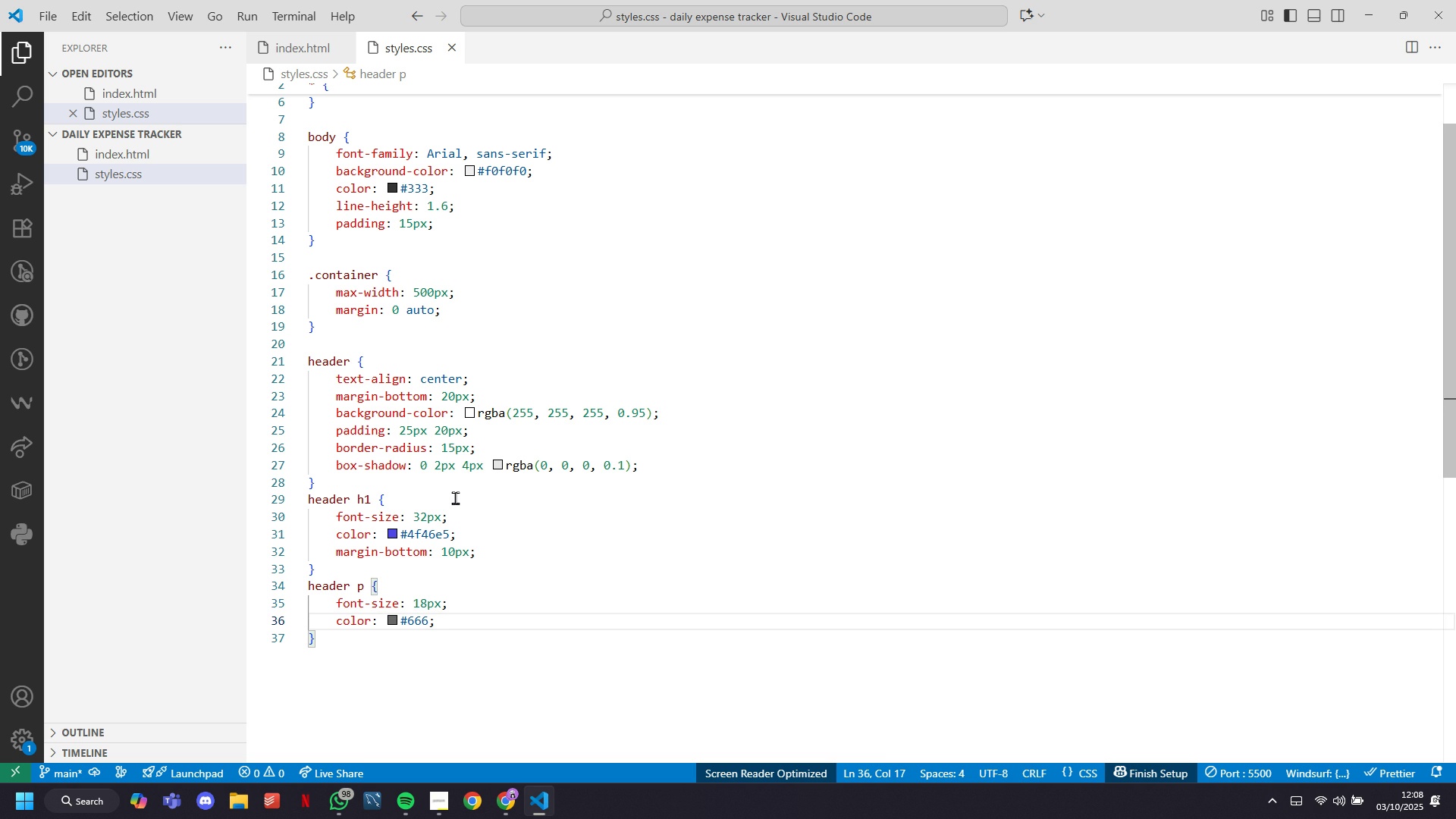 
key(Enter)
 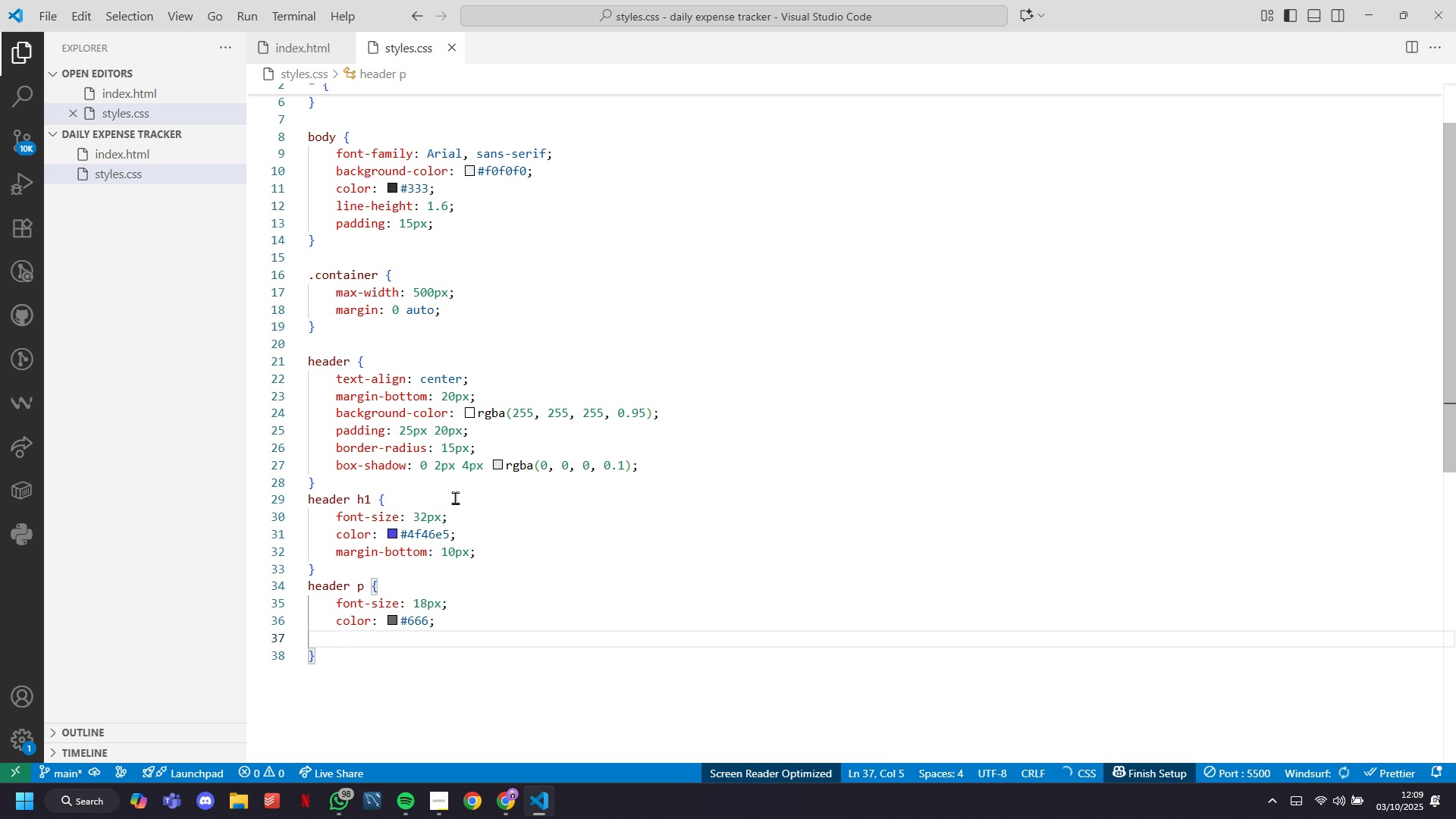 
type(ma)
 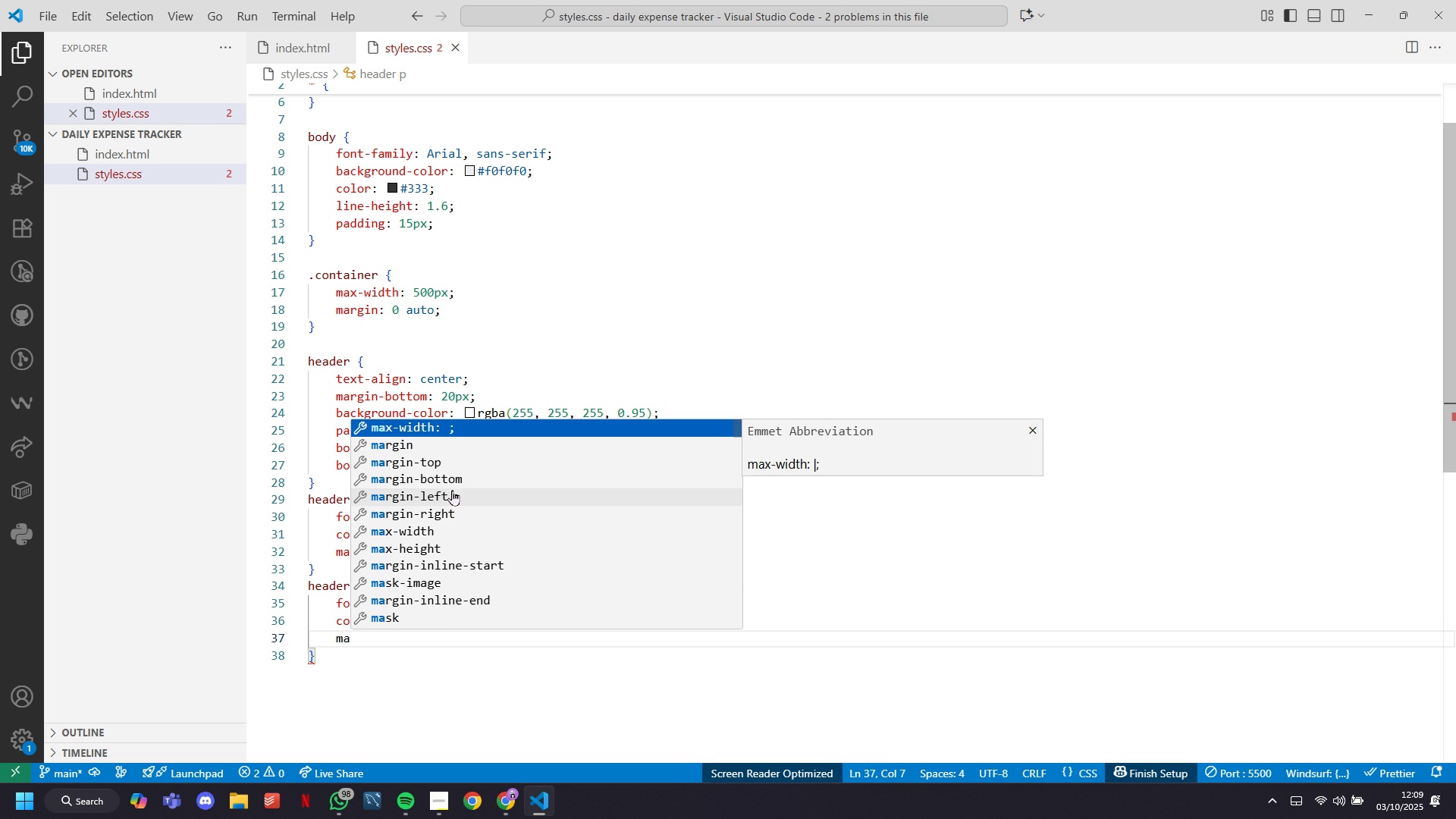 
left_click([449, 479])
 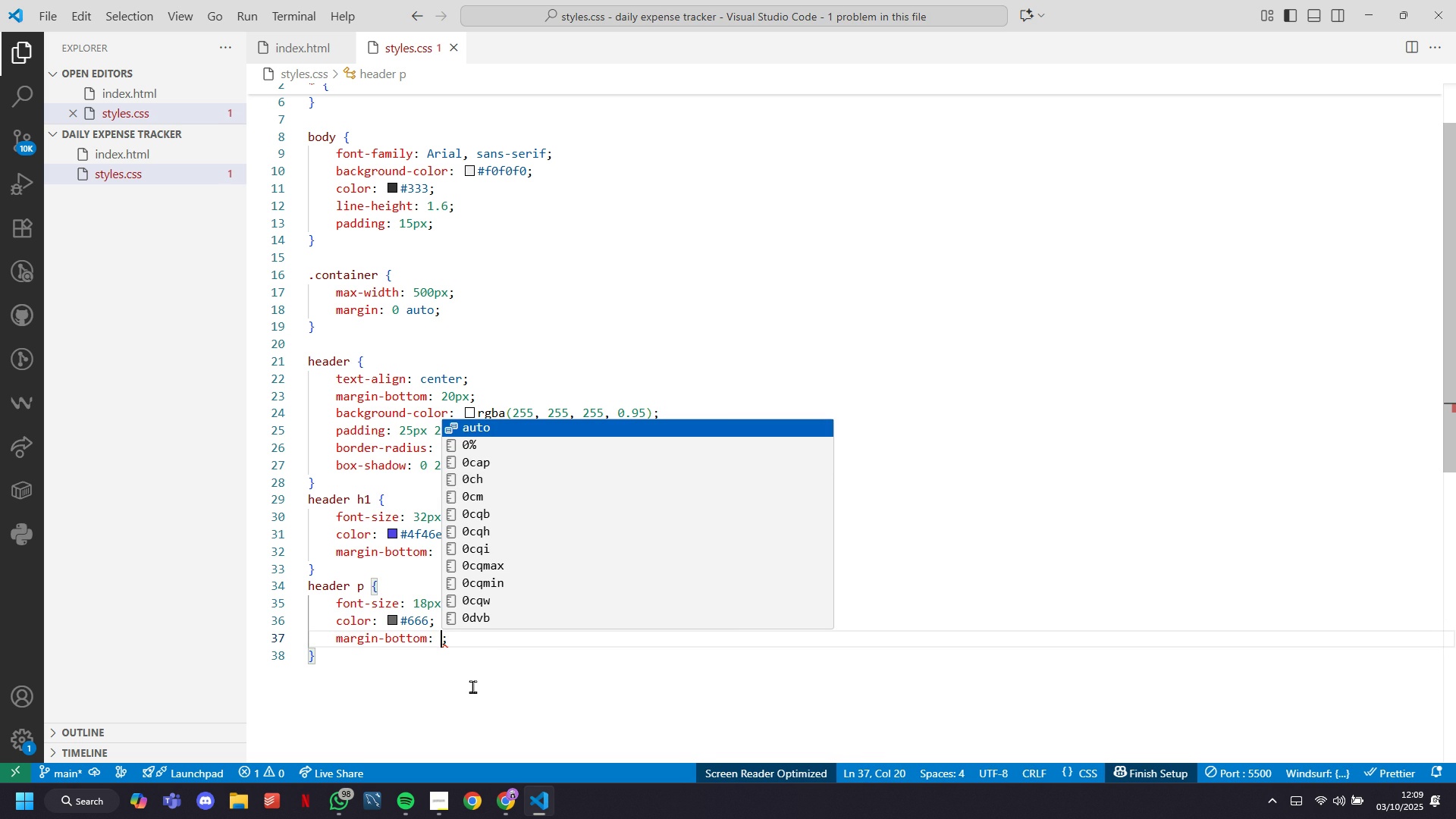 
type(8pc)
key(Backspace)
type(x)
 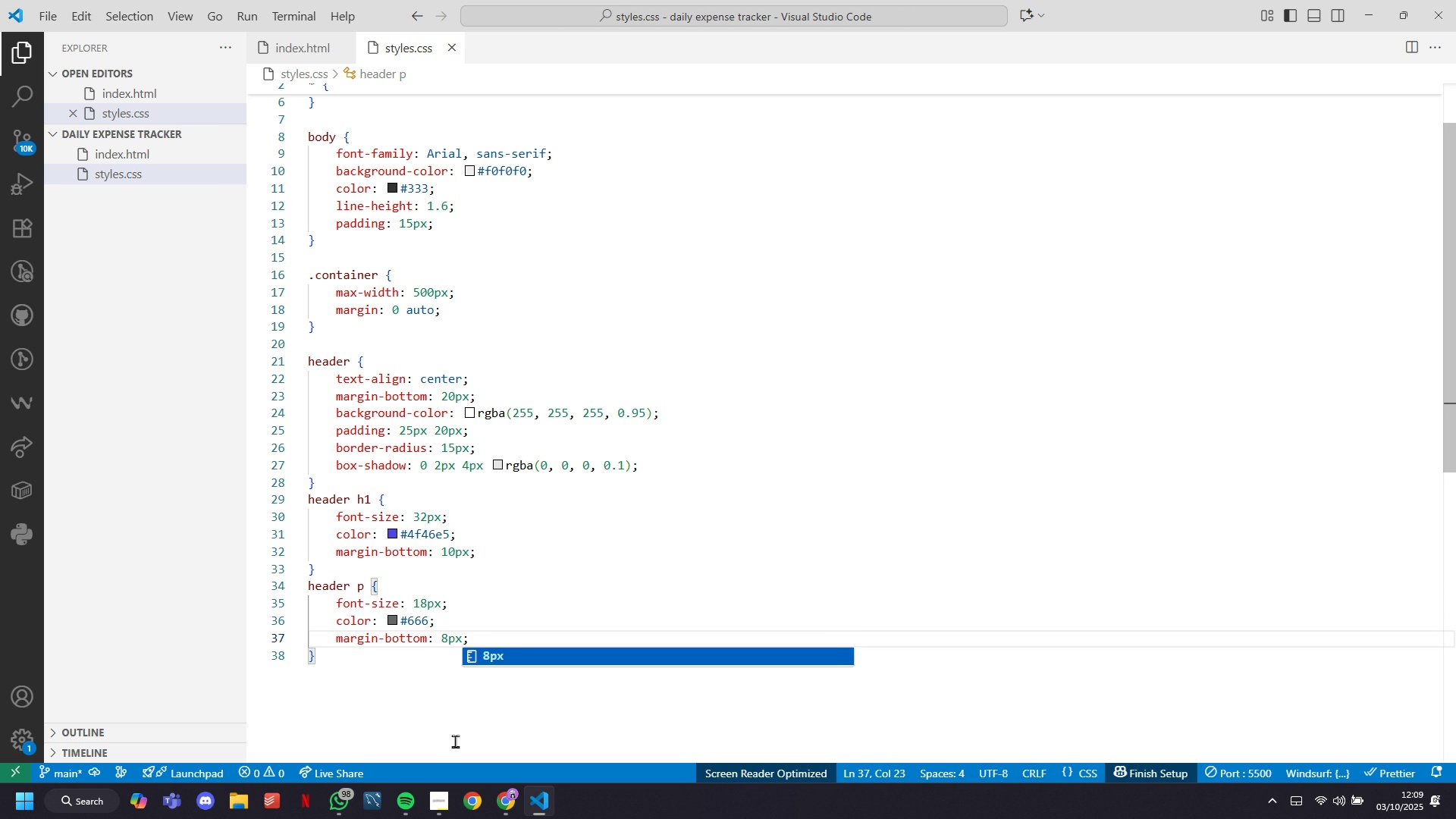 
key(ArrowLeft)
 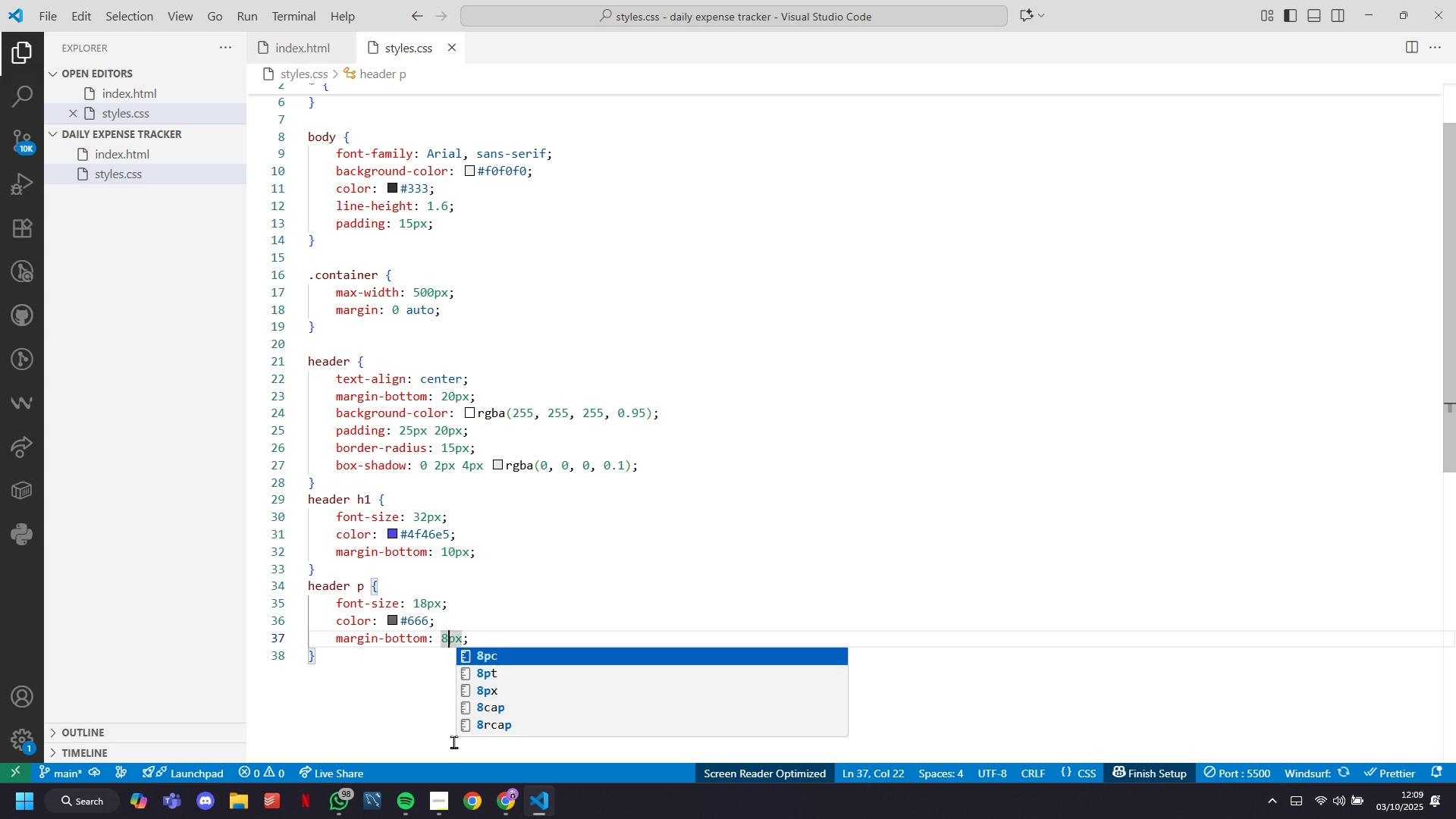 
key(ArrowLeft)
 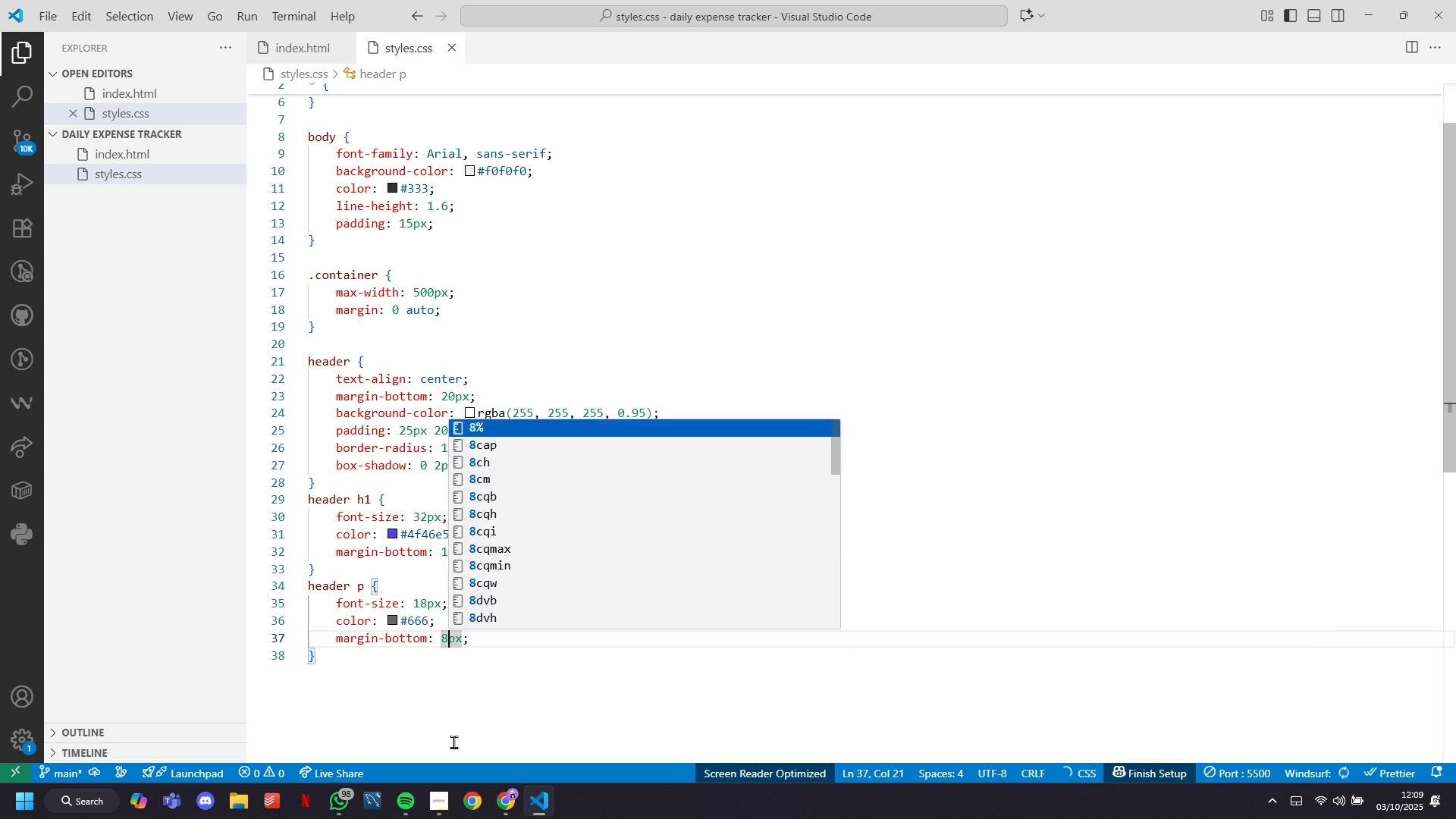 
key(Backspace)
type(12)
 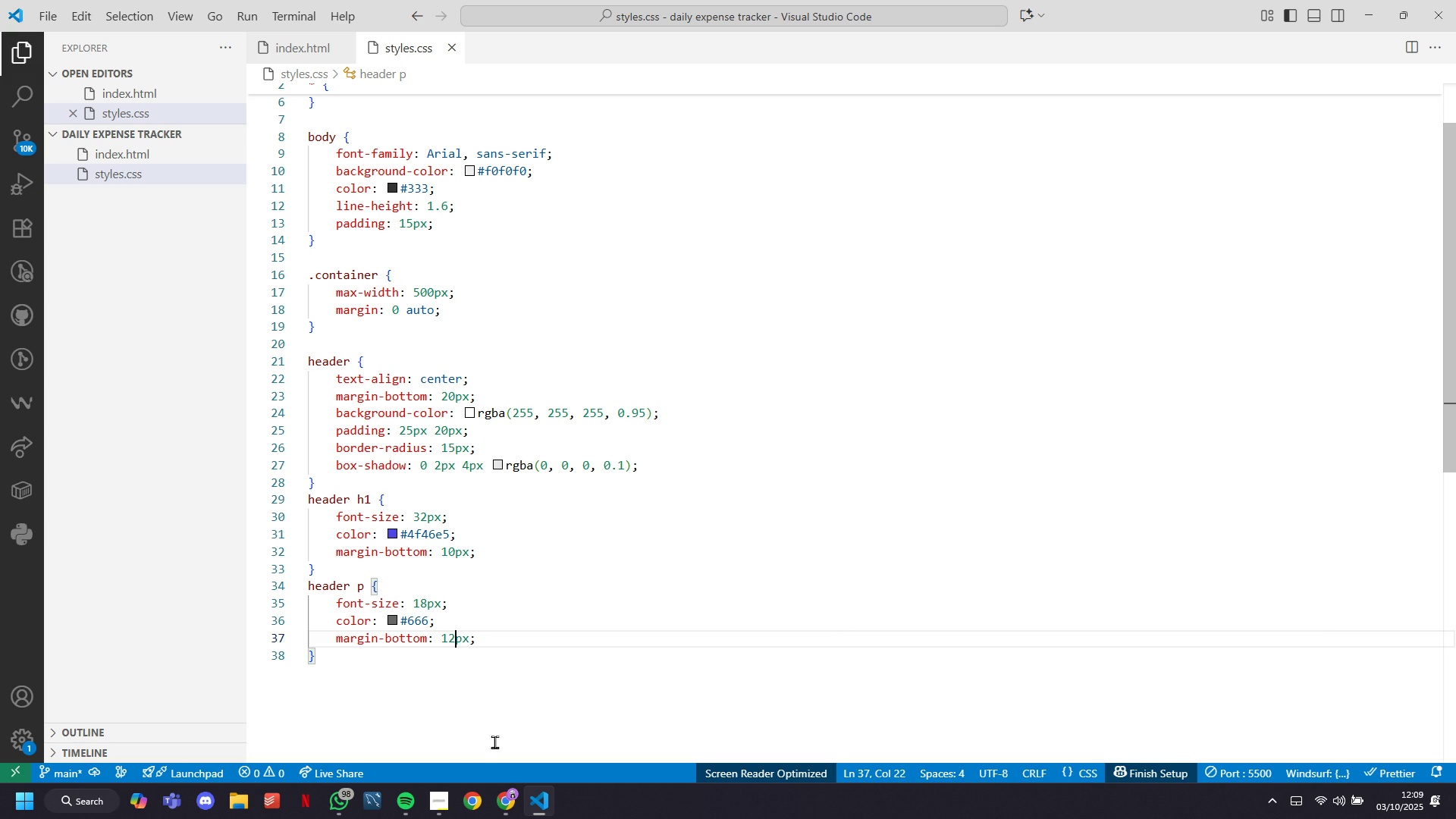 
left_click([487, 662])
 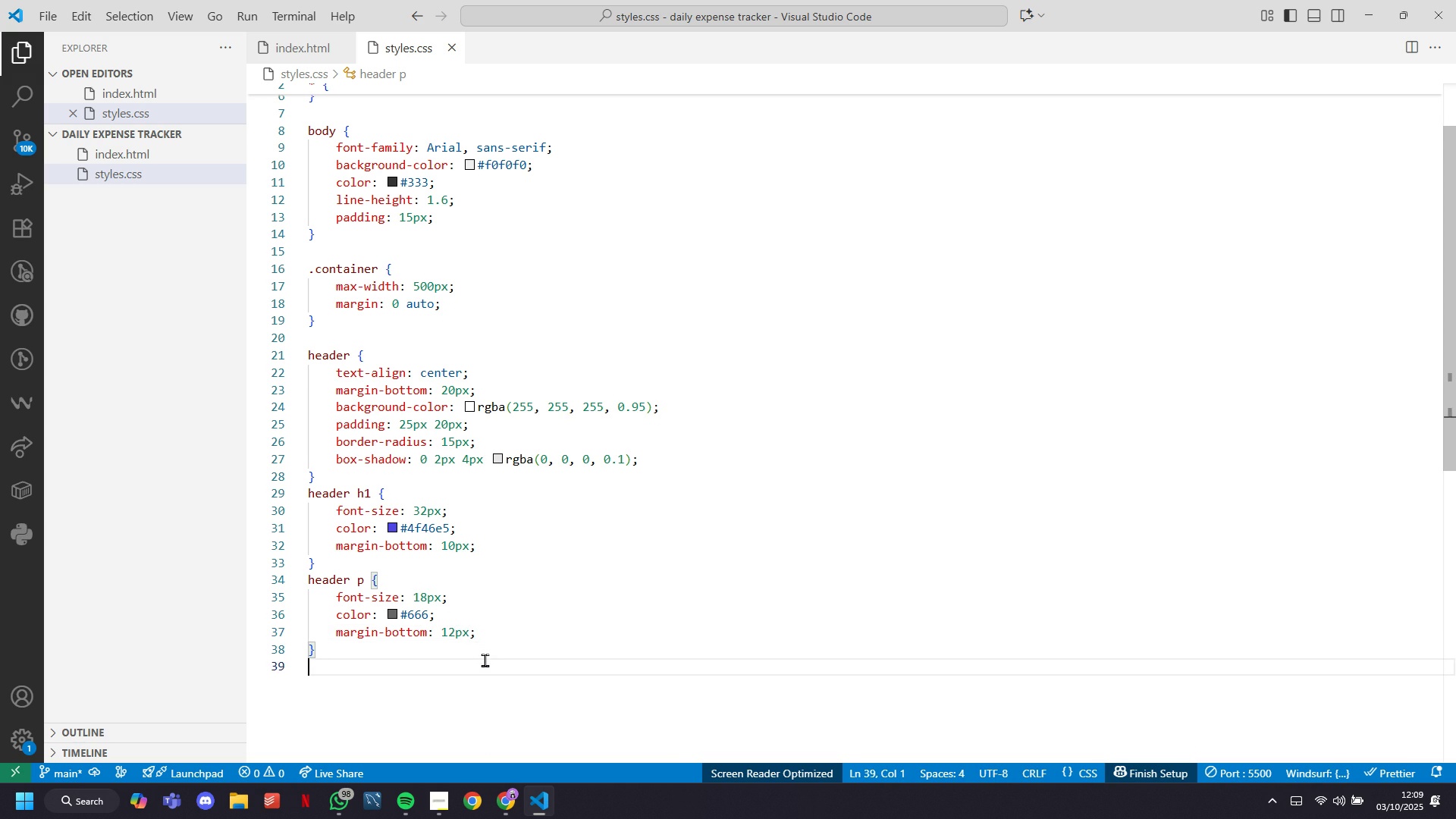 
key(Enter)
 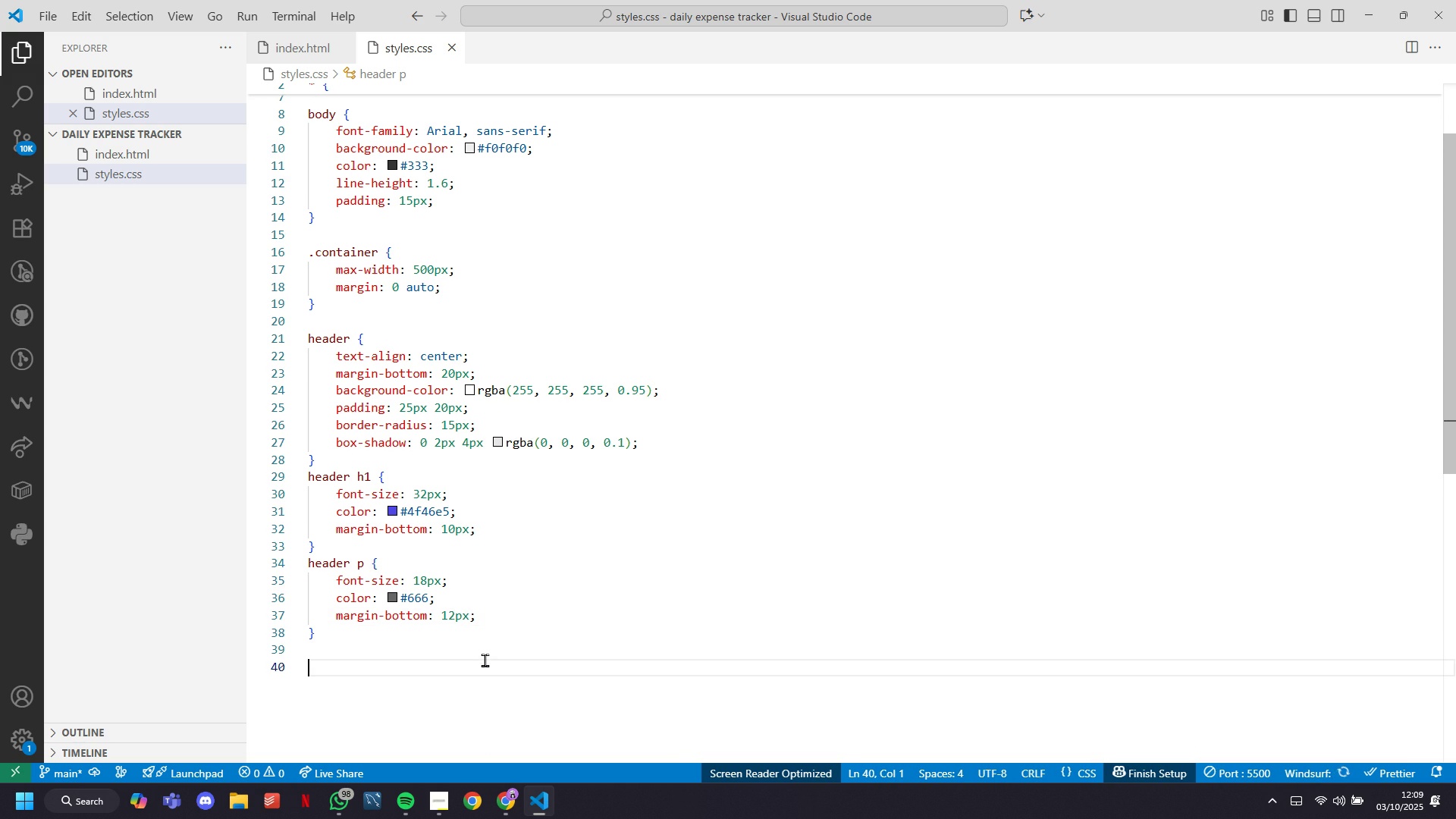 
key(Enter)
 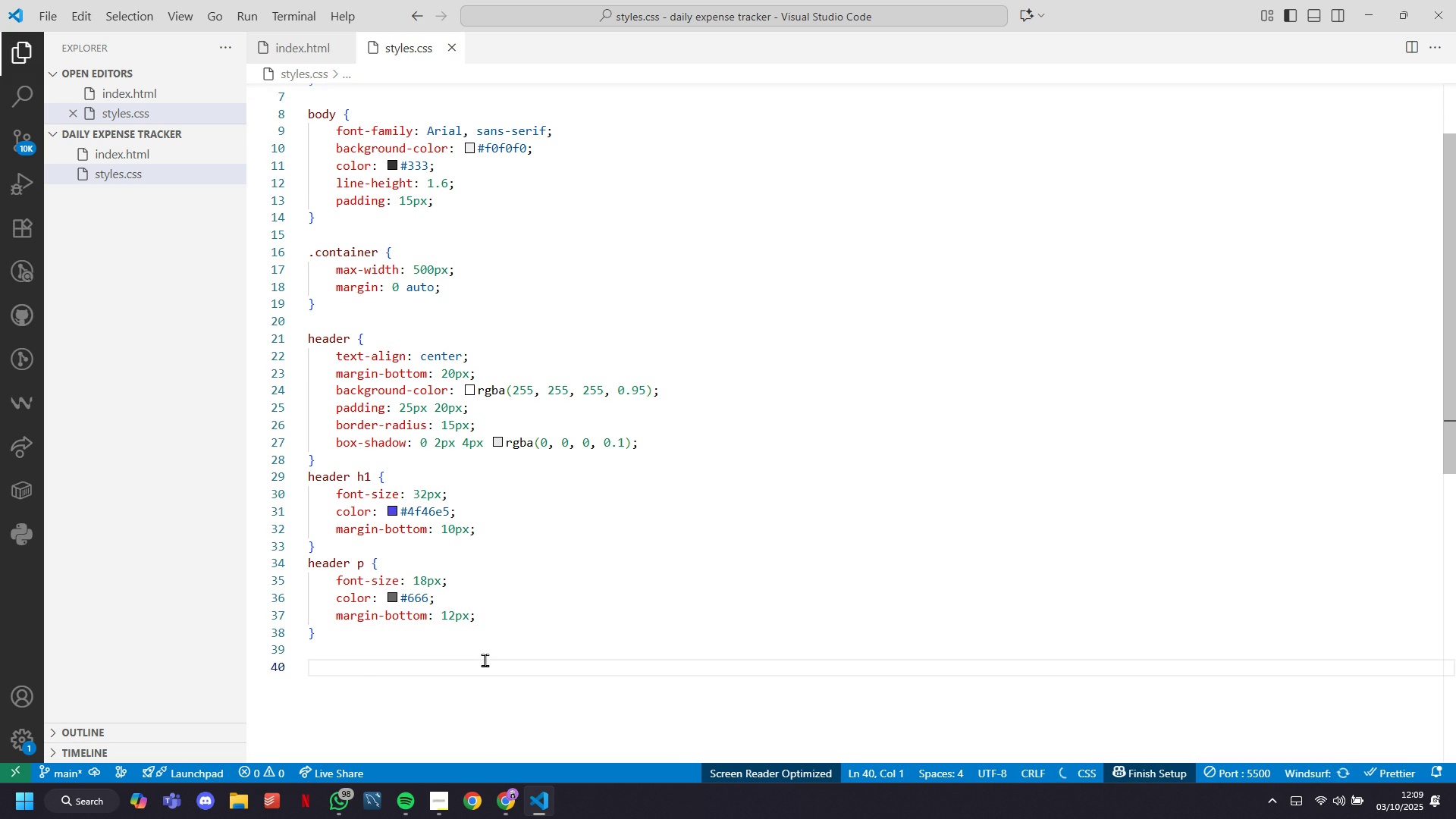 
type(securit\\\)
key(Backspace)
key(Backspace)
type(.securit-badge [)